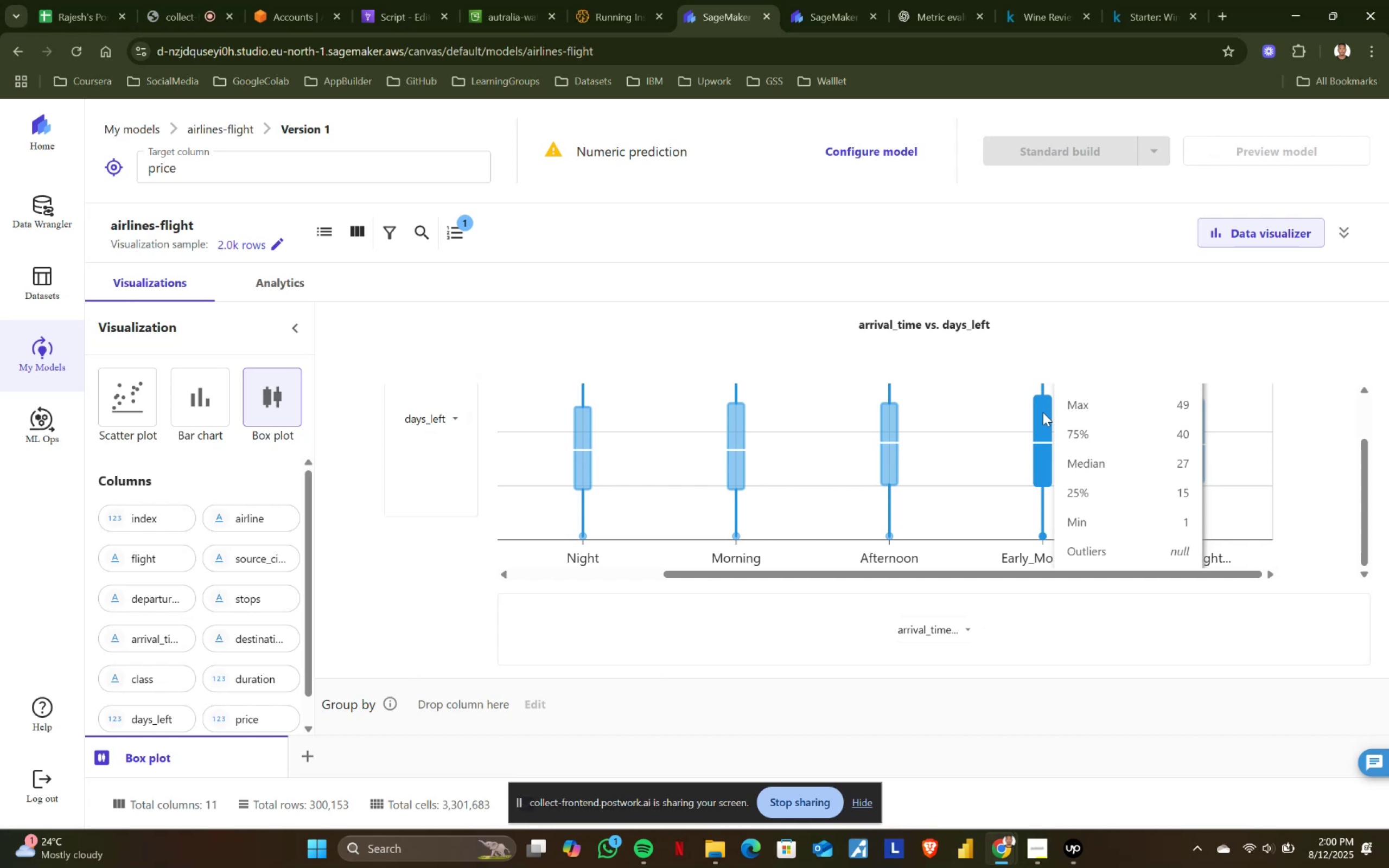 
wait(14.78)
 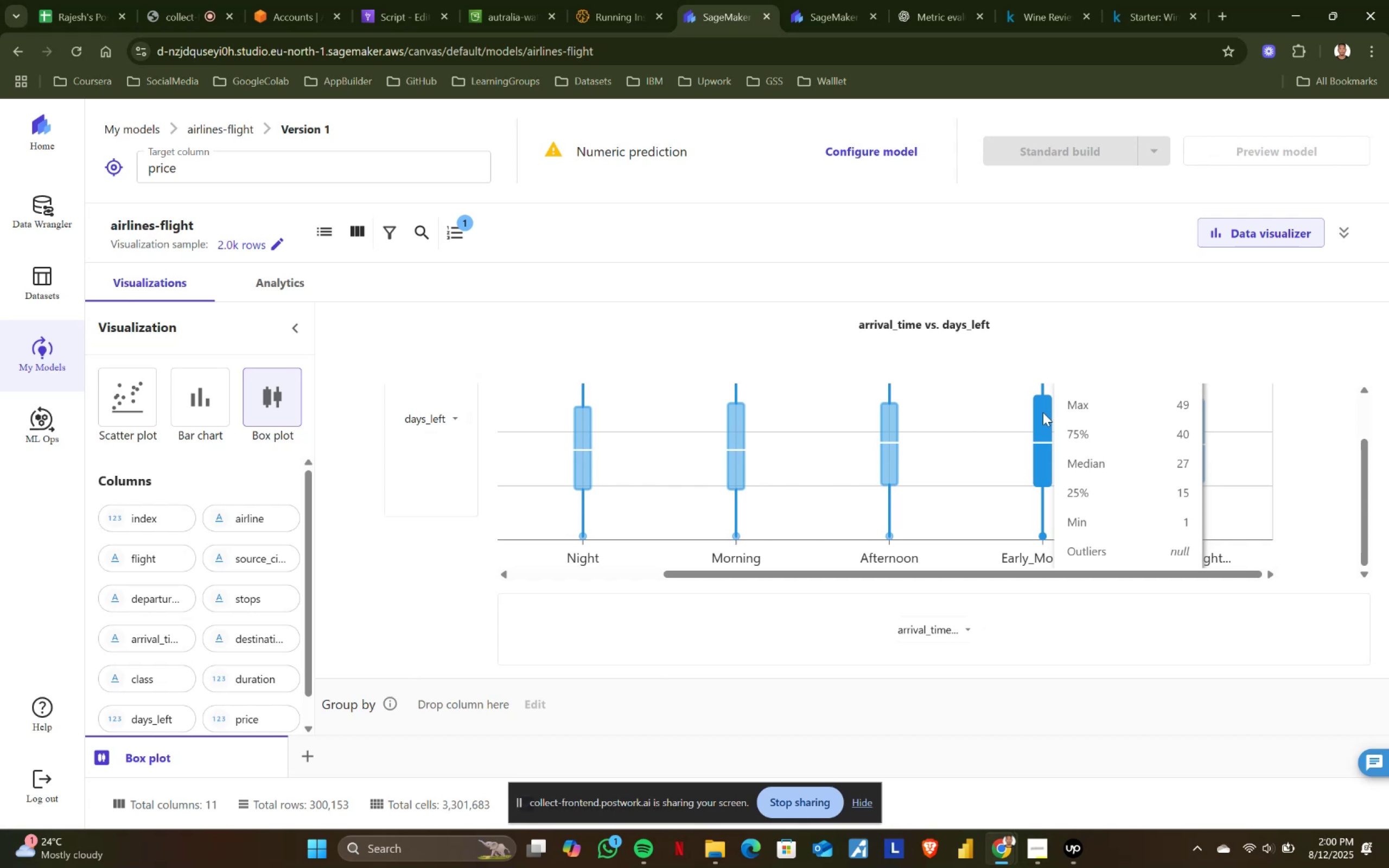 
mouse_move([1176, 420])
 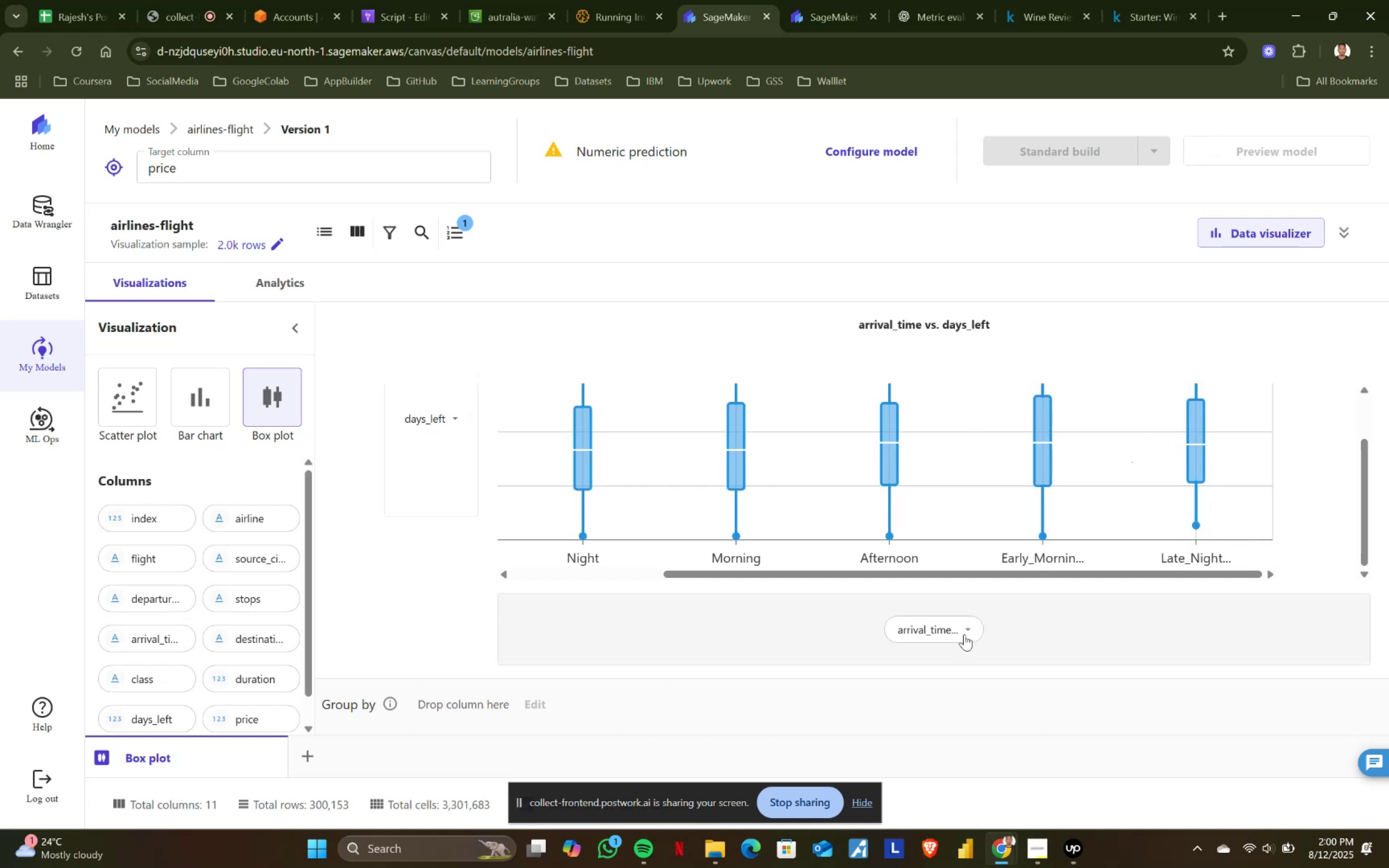 
left_click([966, 628])
 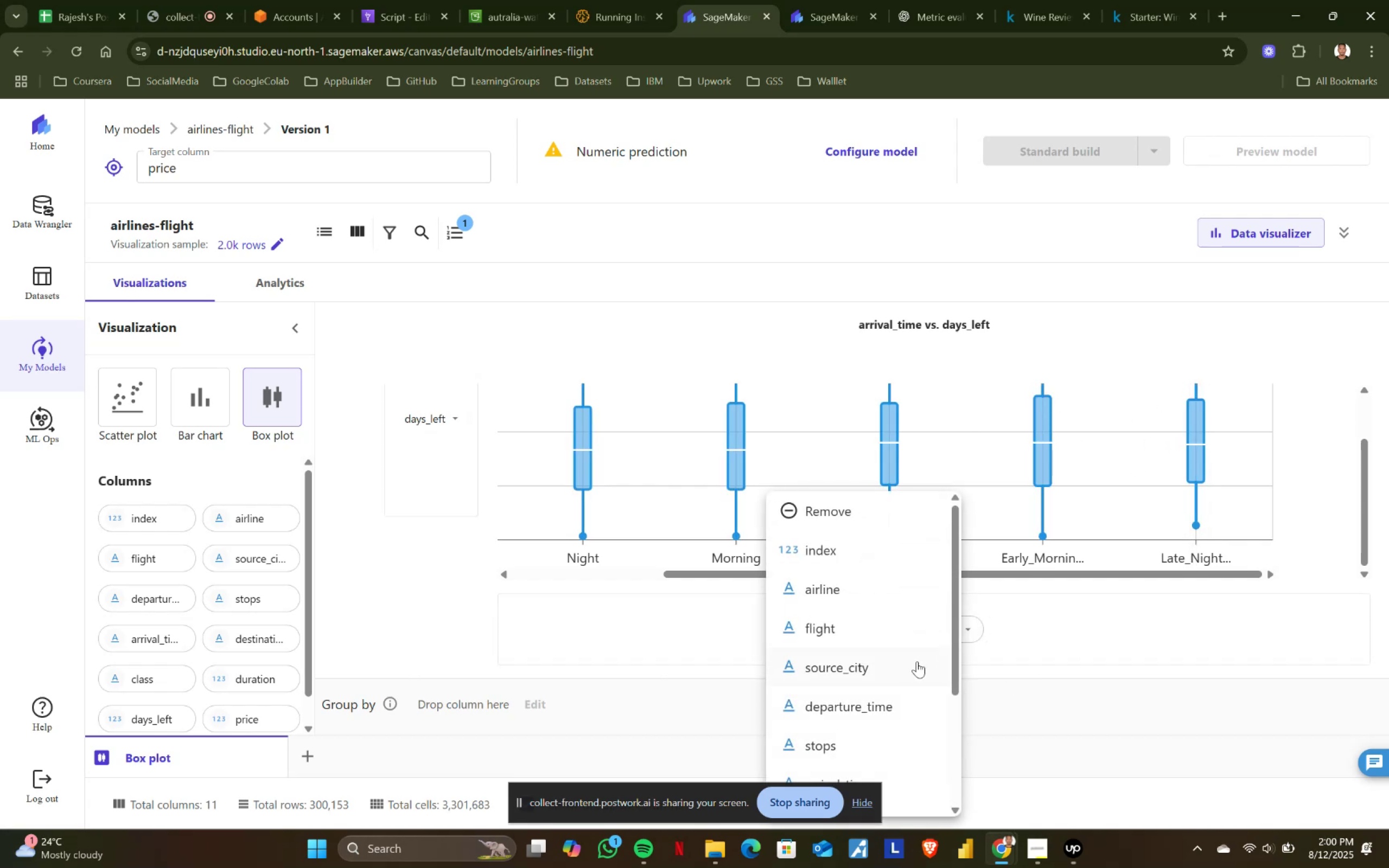 
scroll: coordinate [917, 661], scroll_direction: down, amount: 1.0
 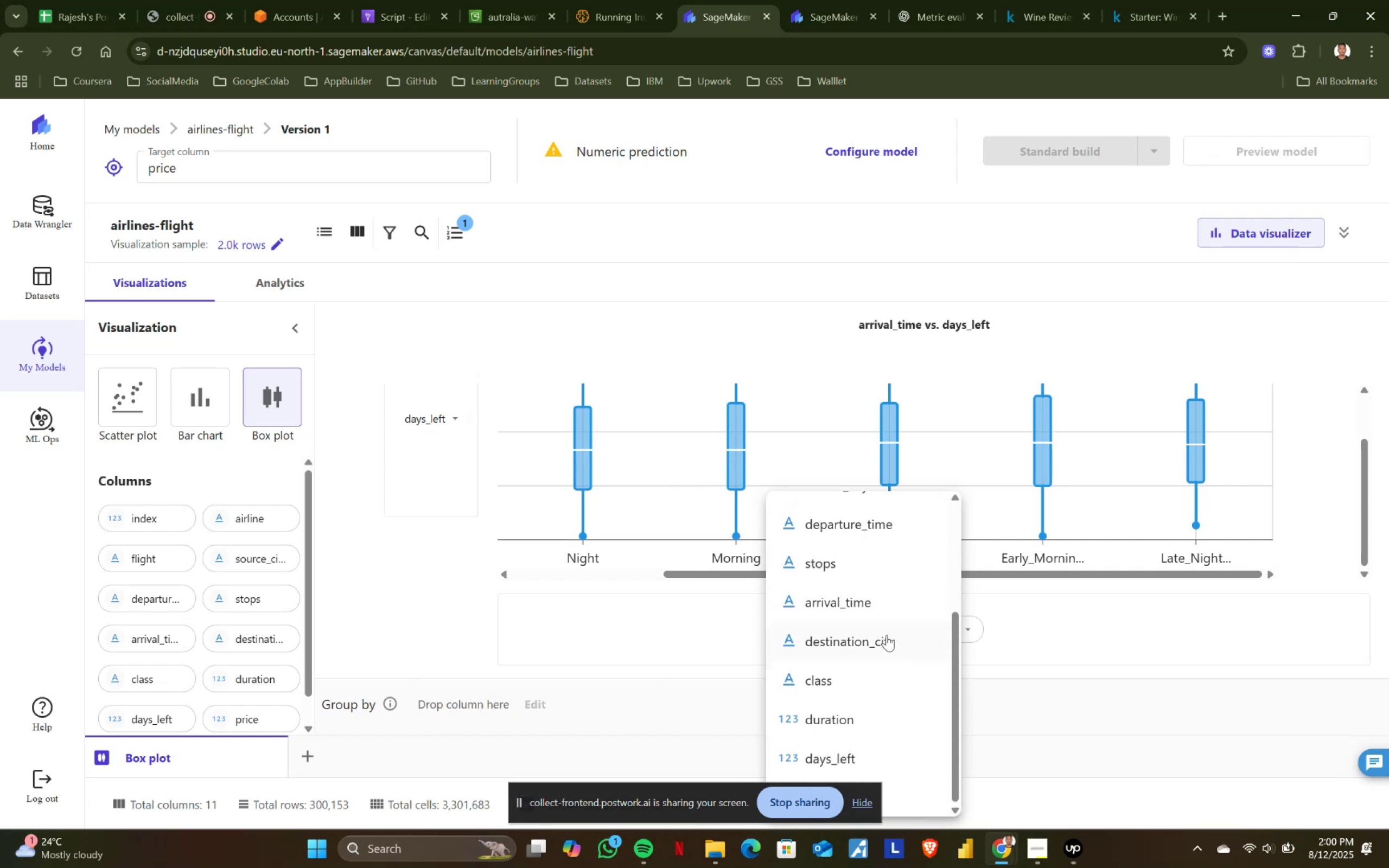 
left_click([887, 635])
 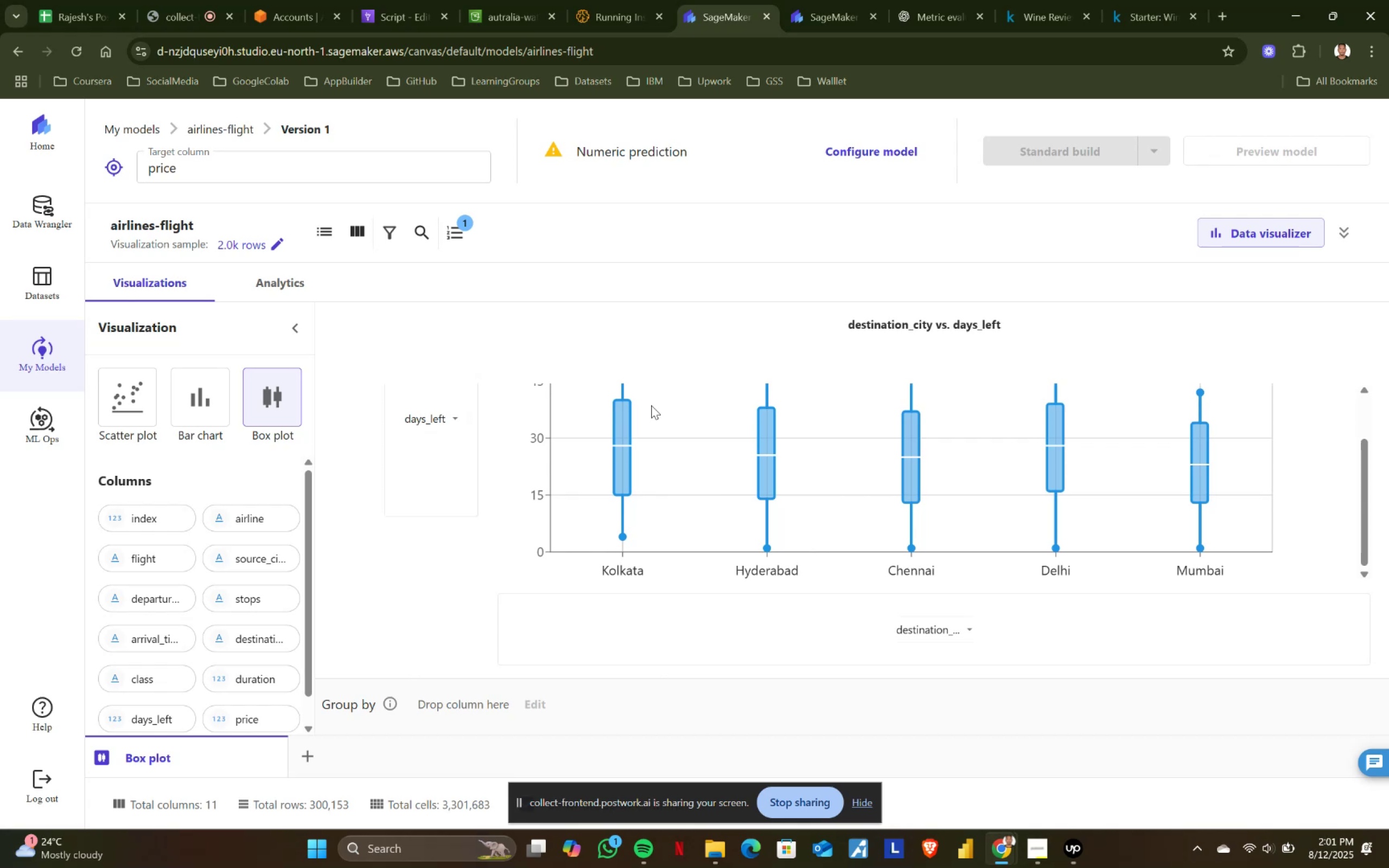 
wait(78.55)
 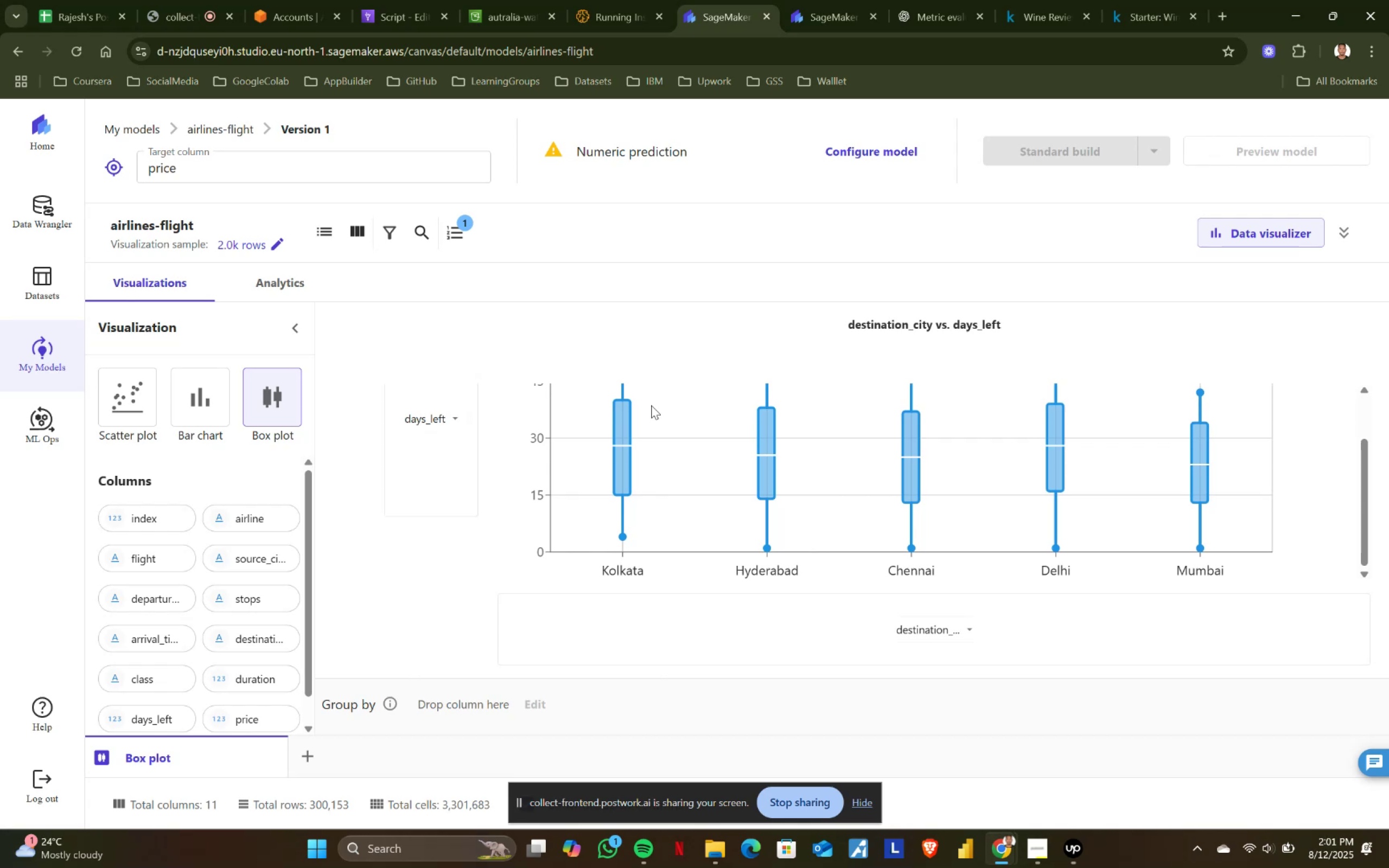 
mouse_move([647, 417])
 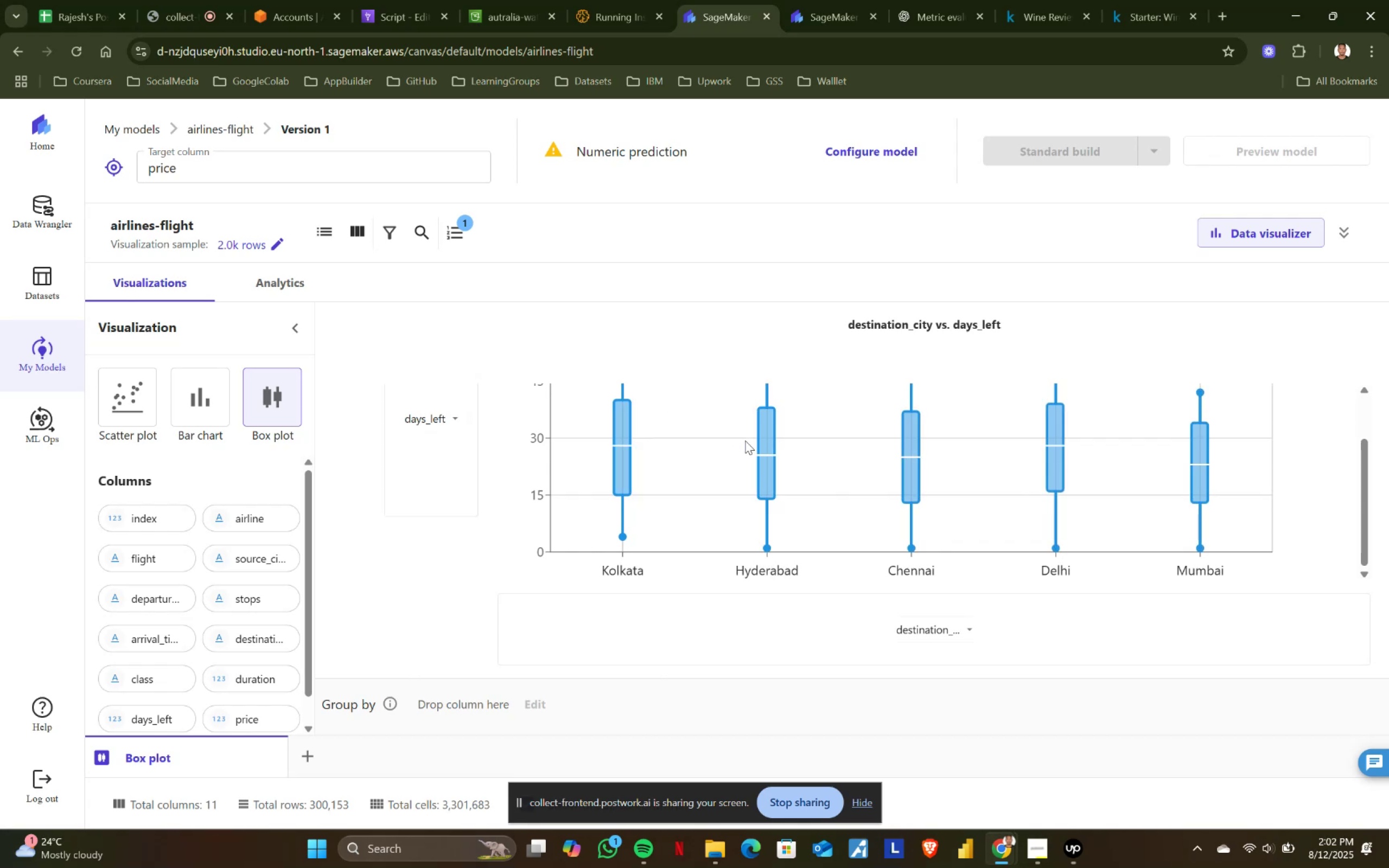 
mouse_move([768, 415])
 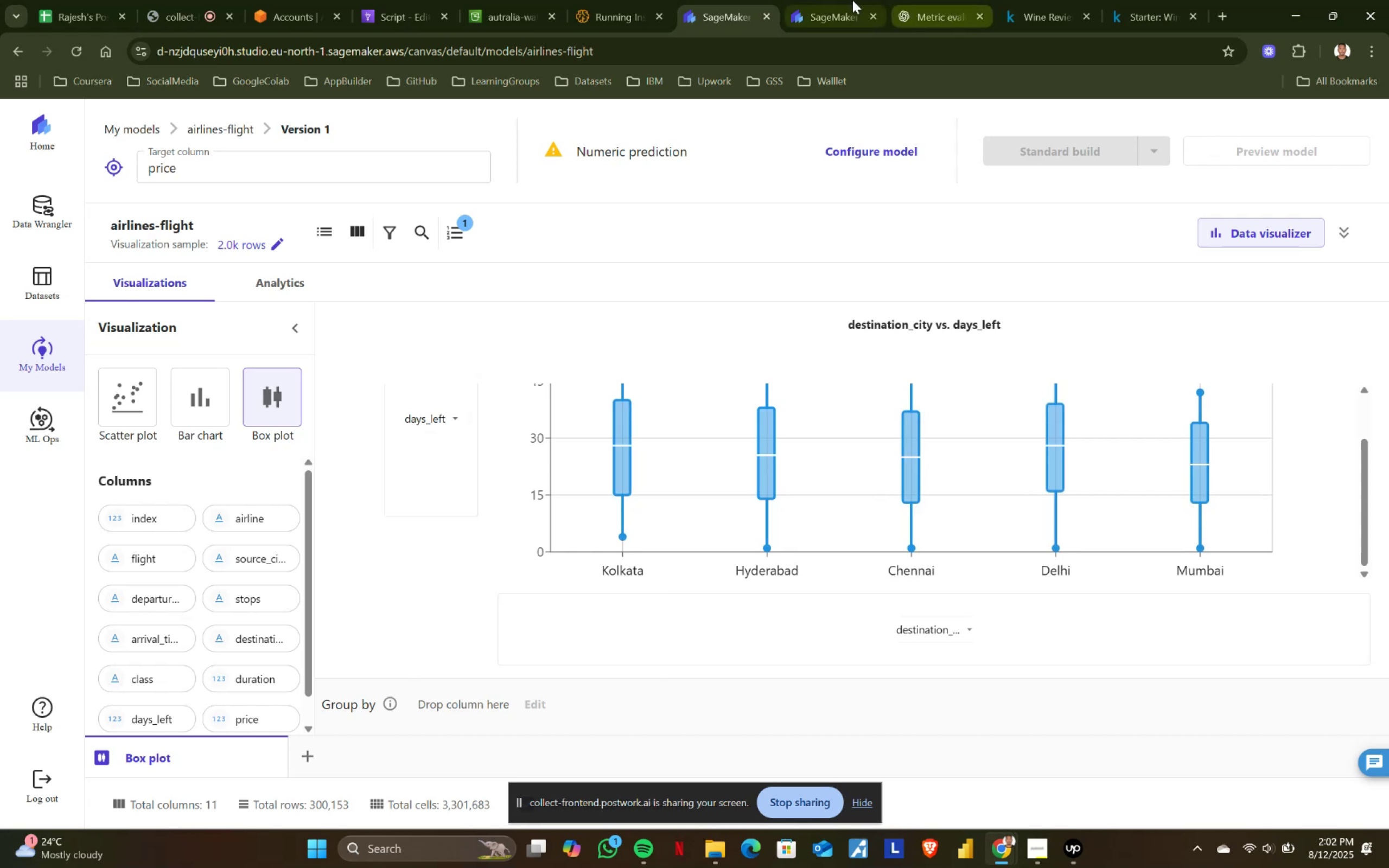 
left_click([852, 0])
 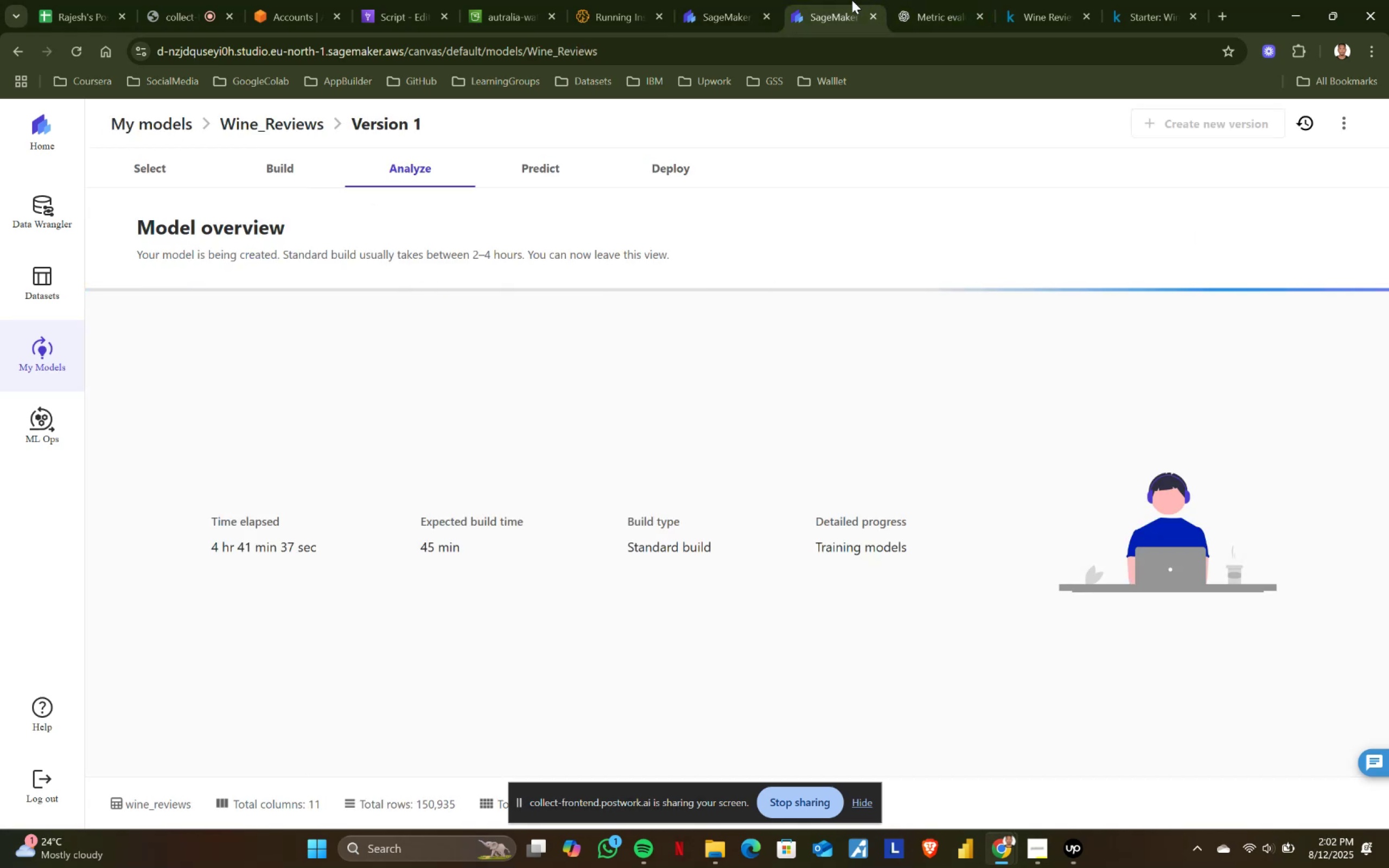 